 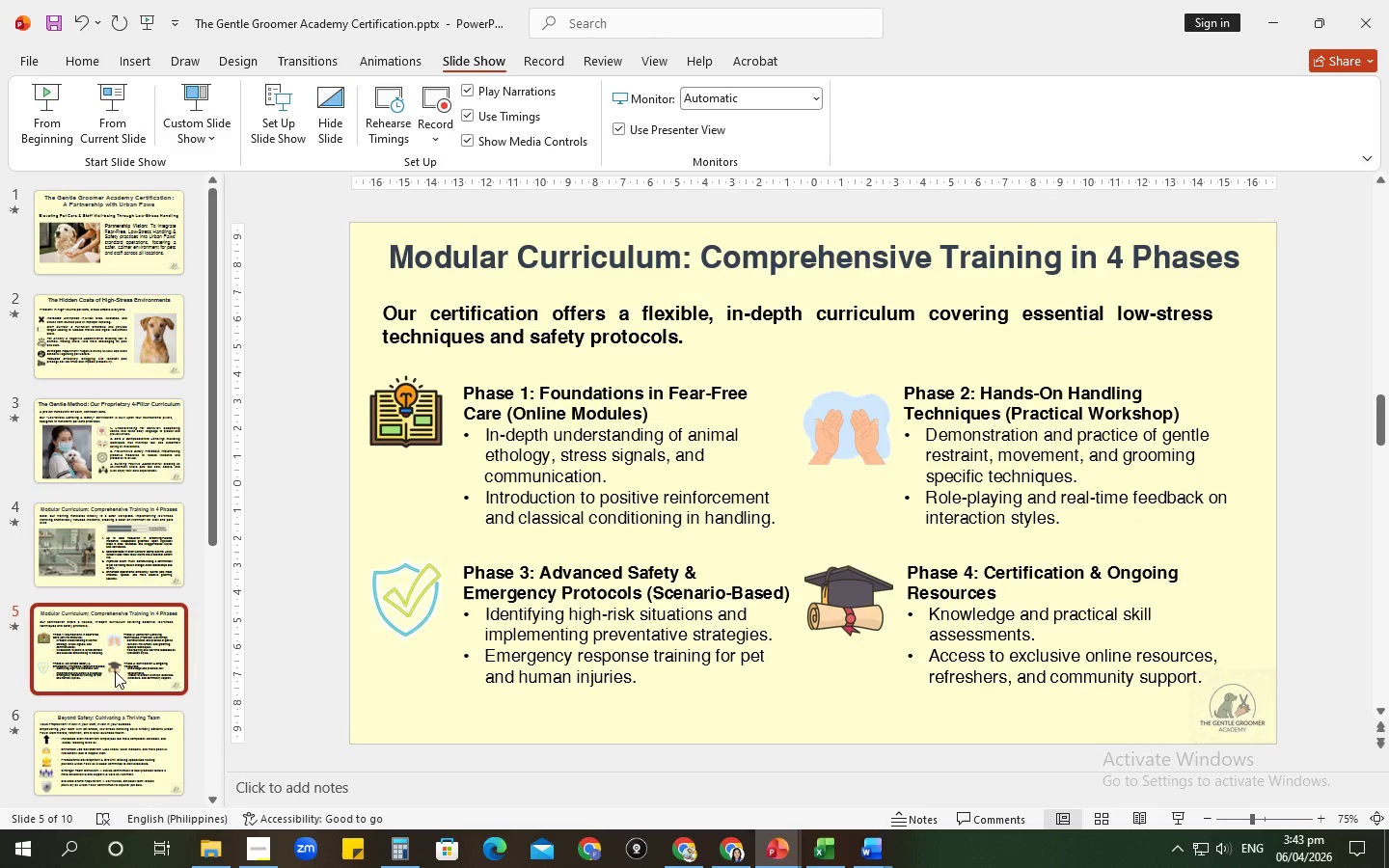 
scroll: coordinate [93, 674], scroll_direction: down, amount: 11.0
 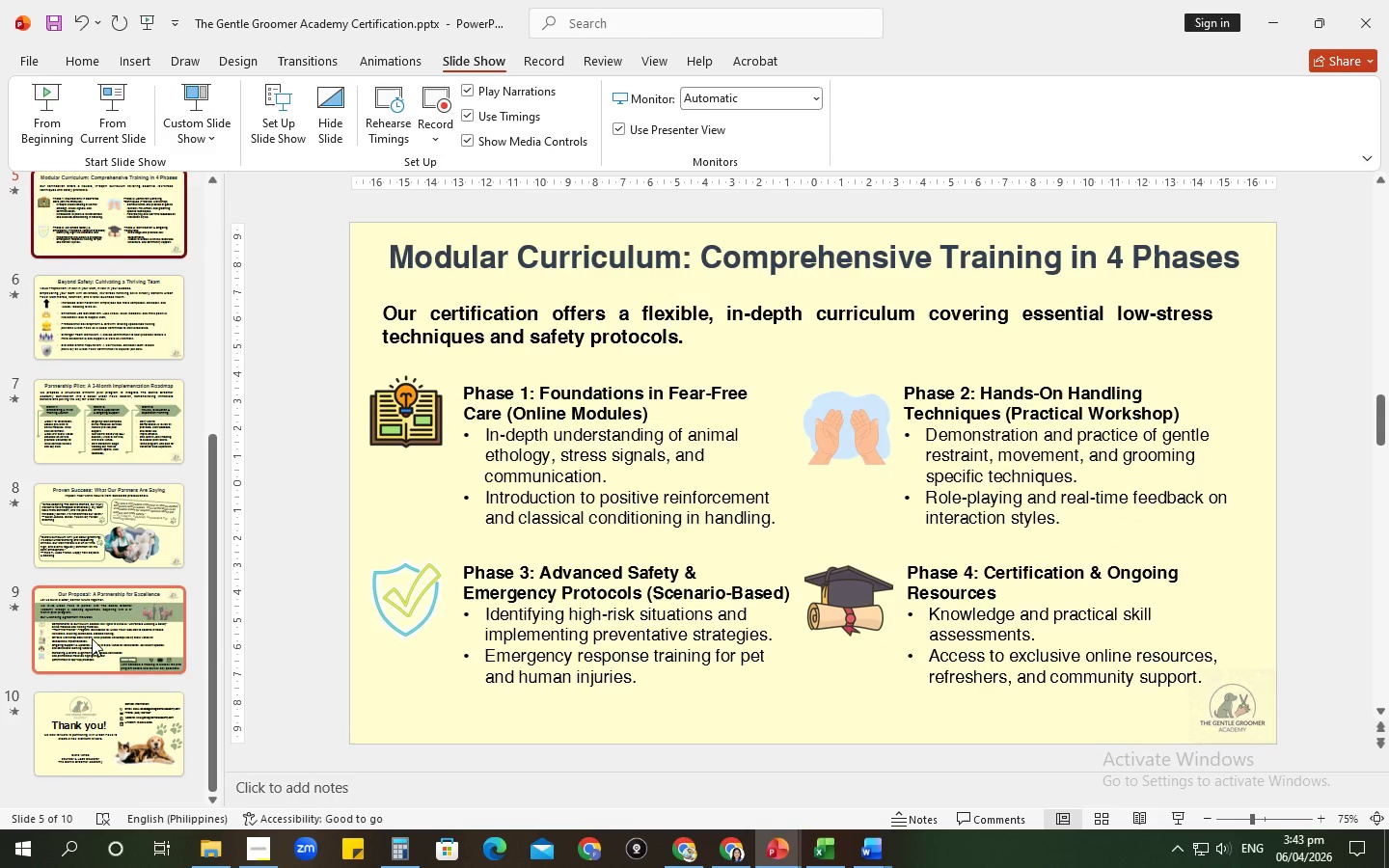 
left_click([92, 638])
 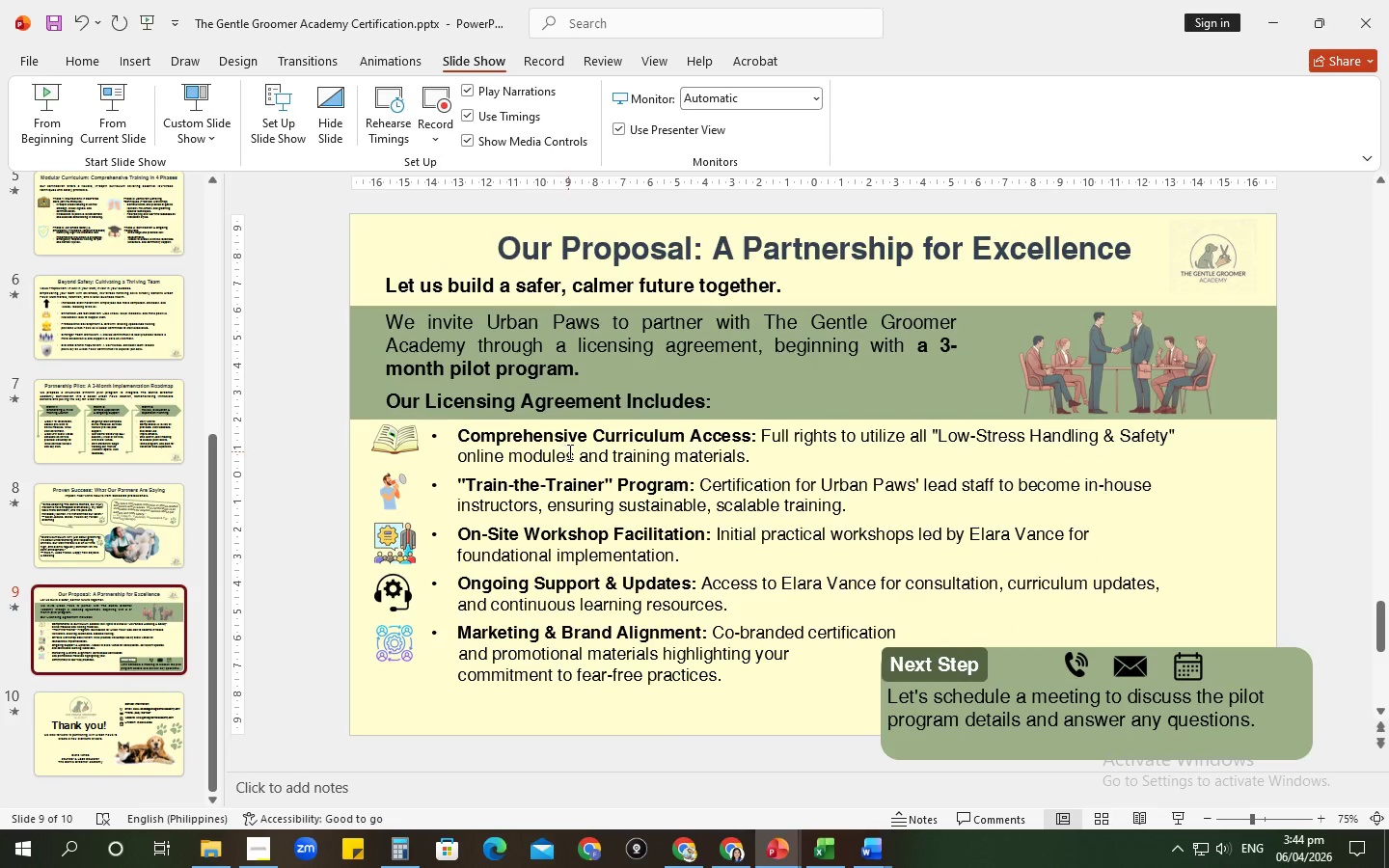 
key(Alt+AltLeft)
 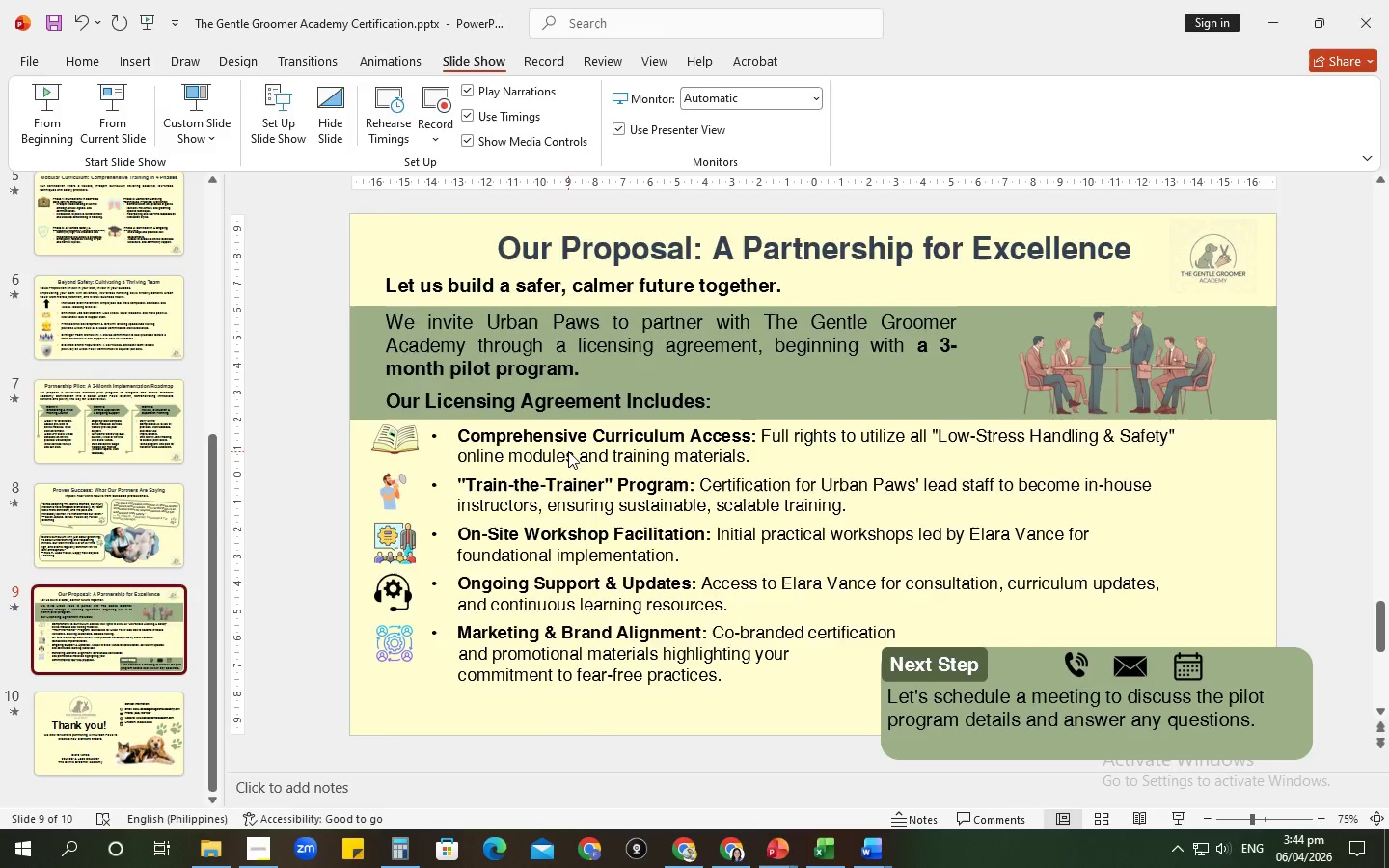 
key(Alt+Tab)